 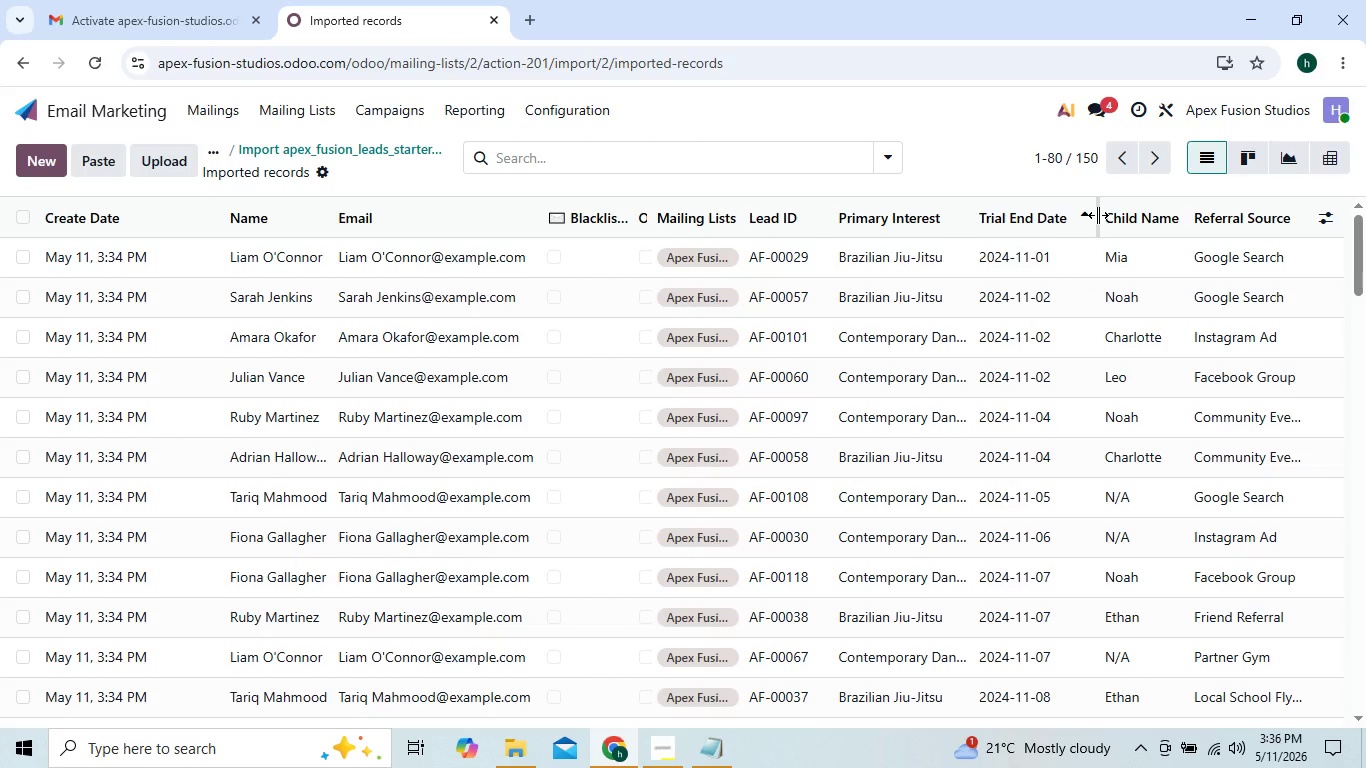 
left_click_drag(start_coordinate=[1098, 215], to_coordinate=[1093, 217])
 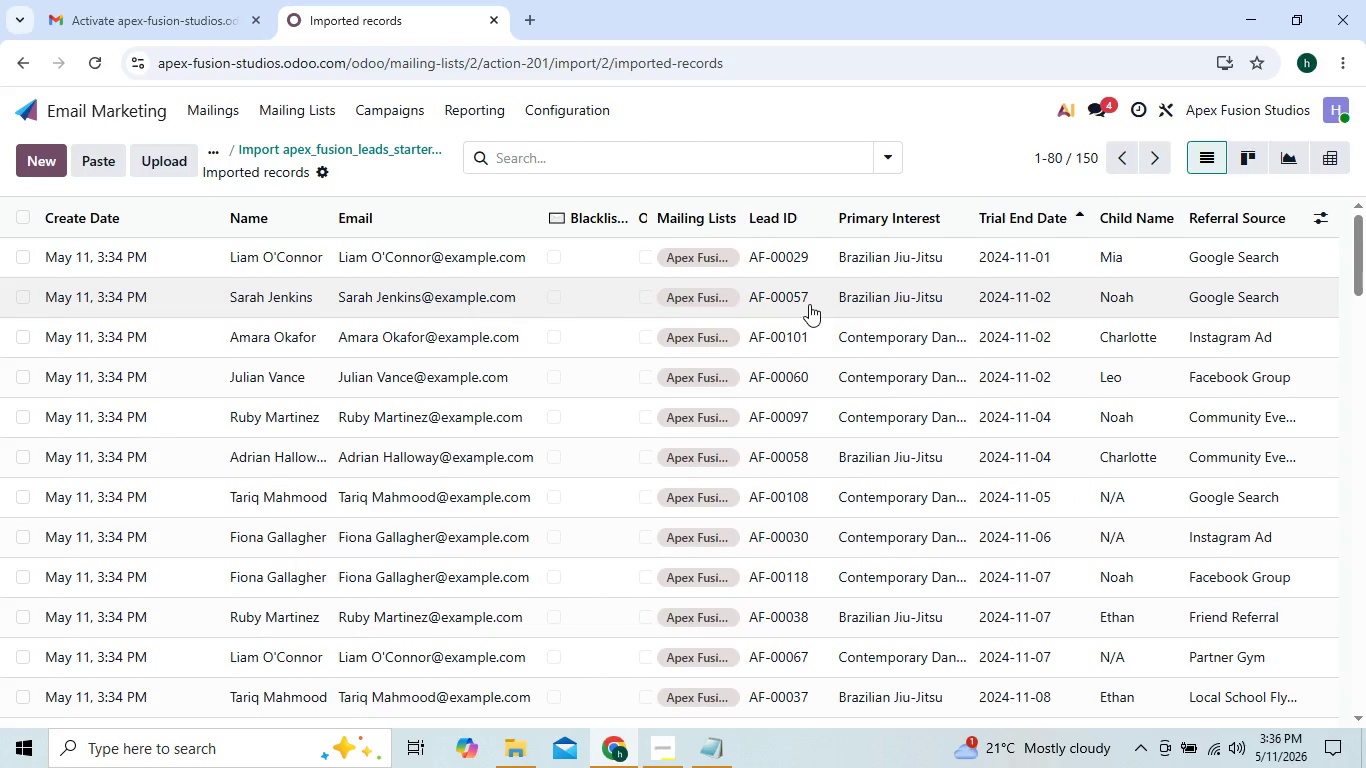 
mouse_move([907, 245])
 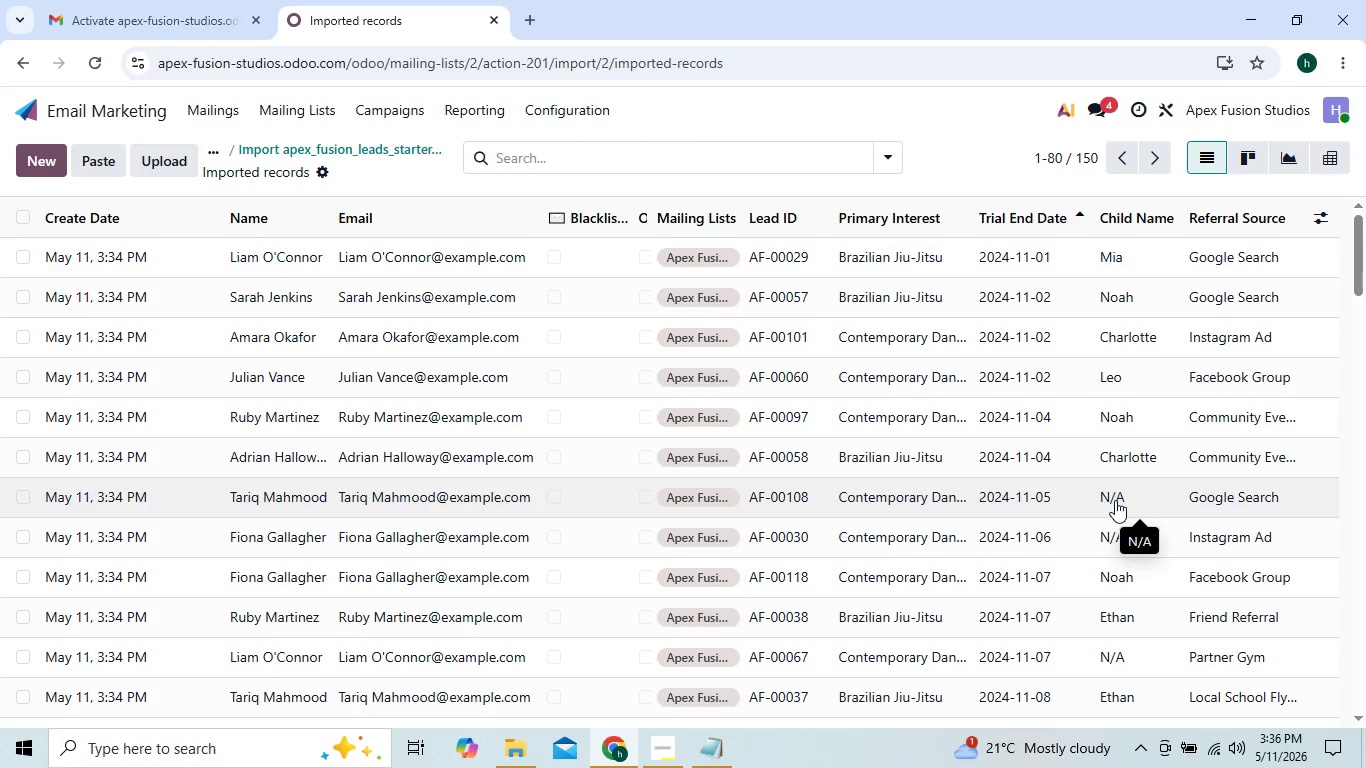 
wait(6.7)
 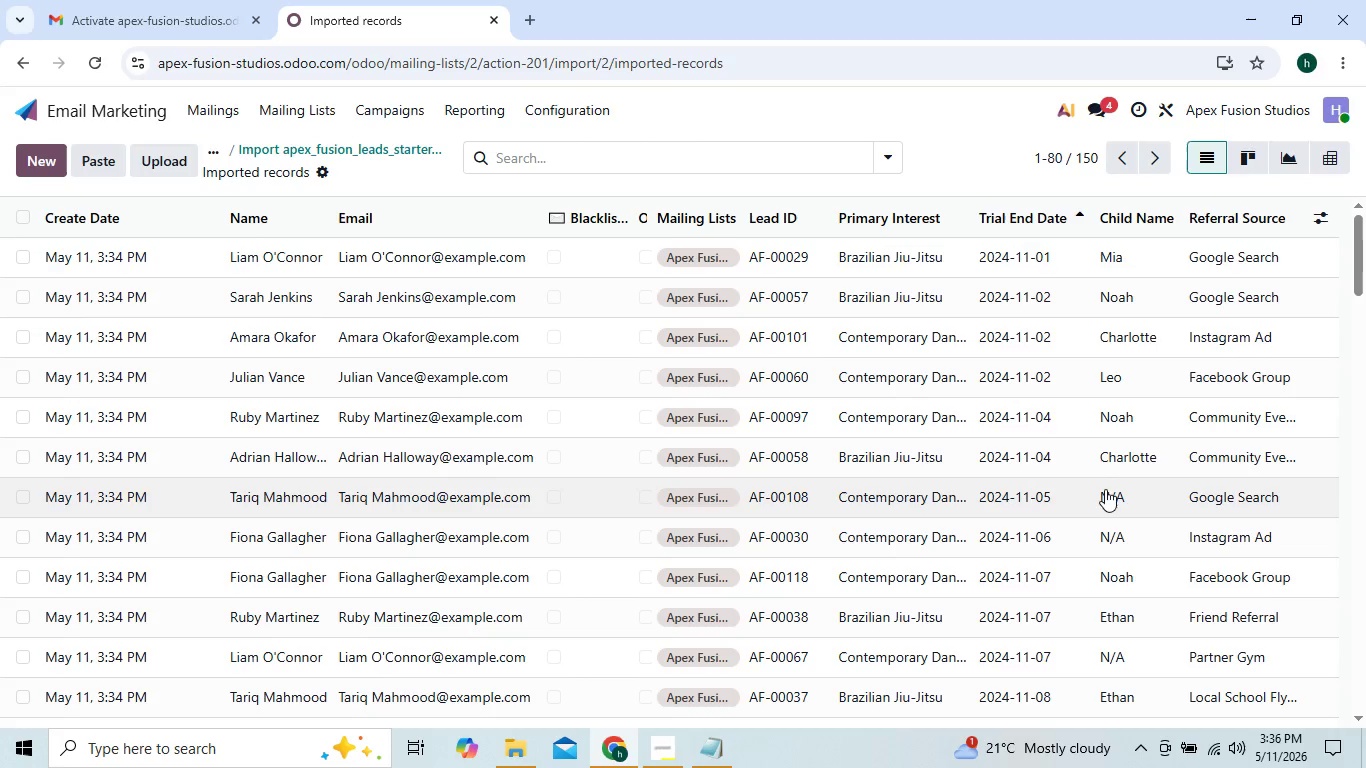 
left_click([705, 746])
 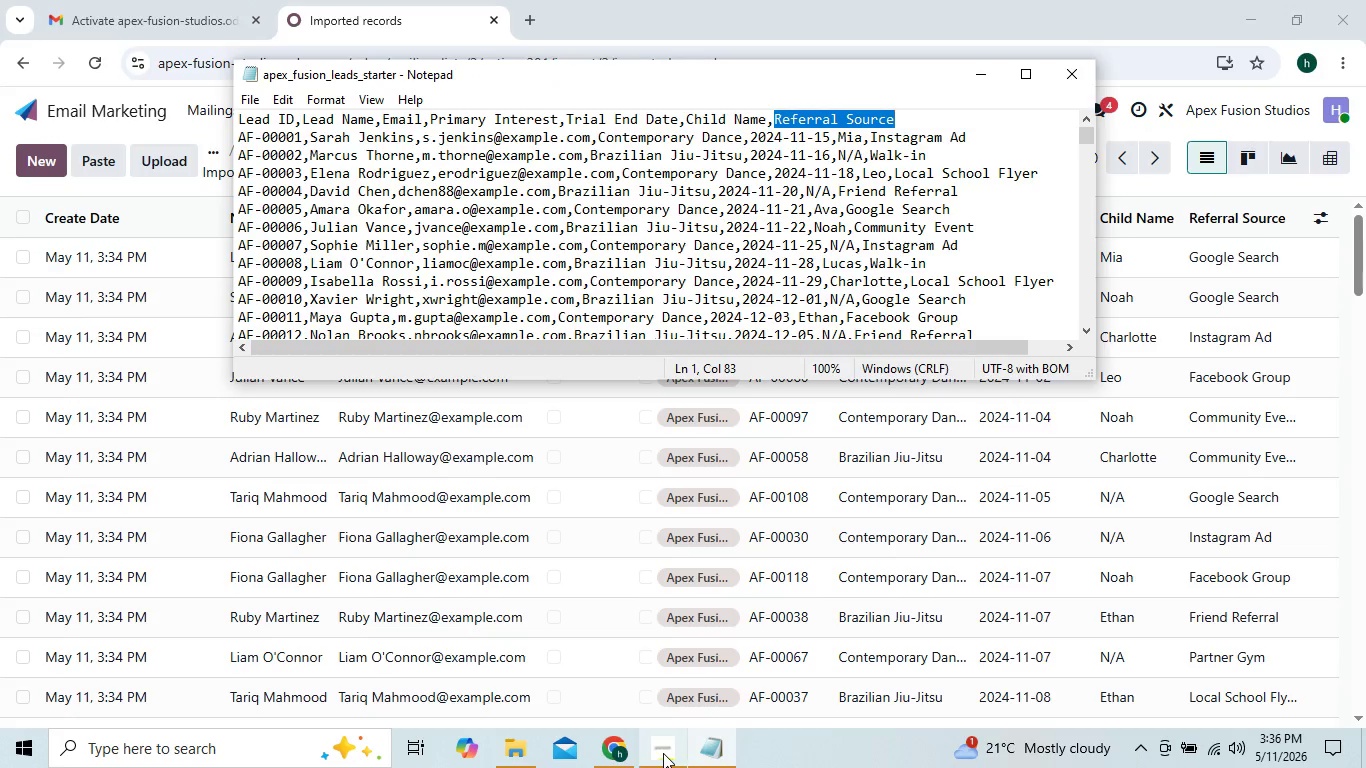 
left_click([663, 753])